 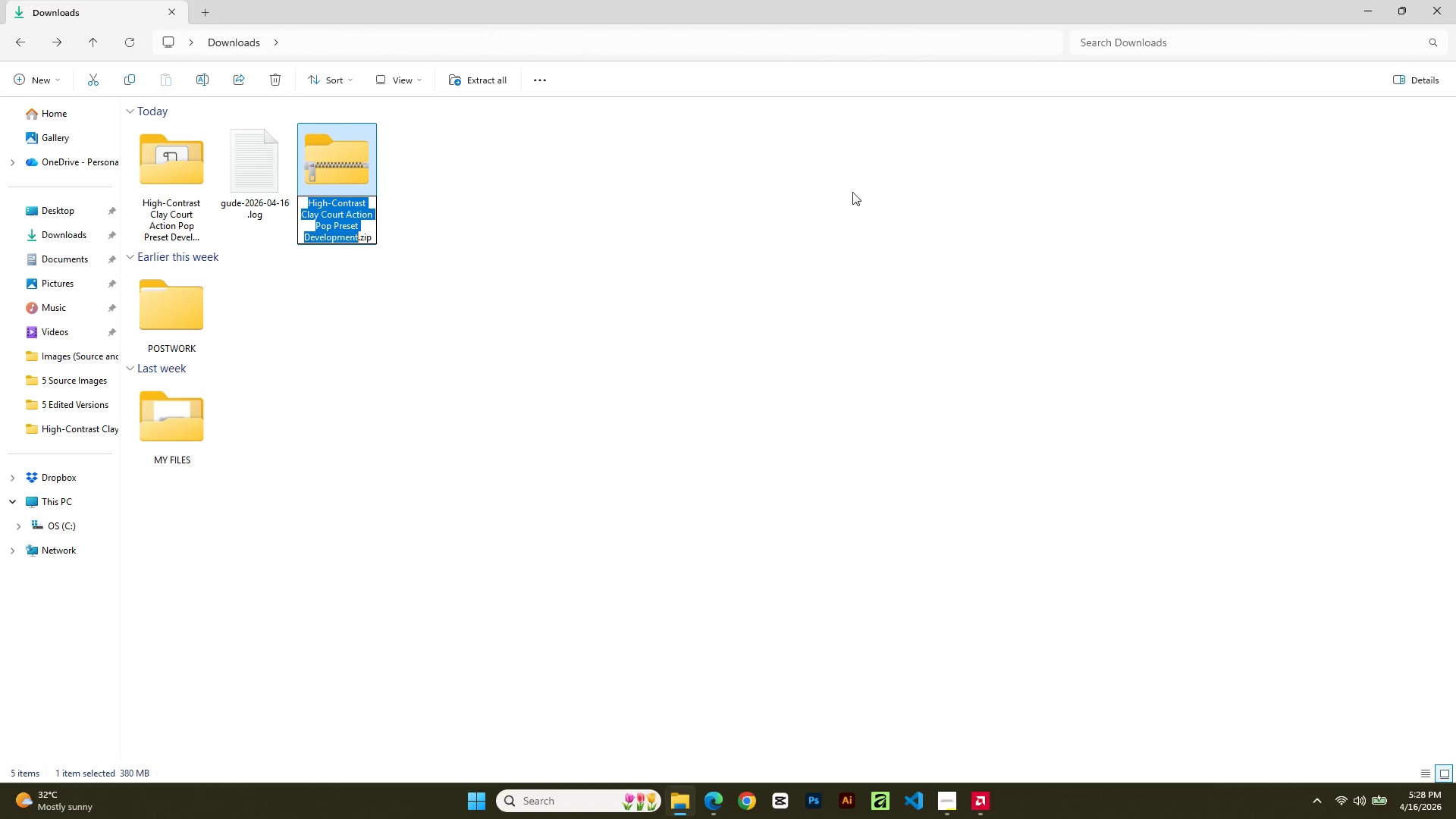 
type(Zip File Compilation)
 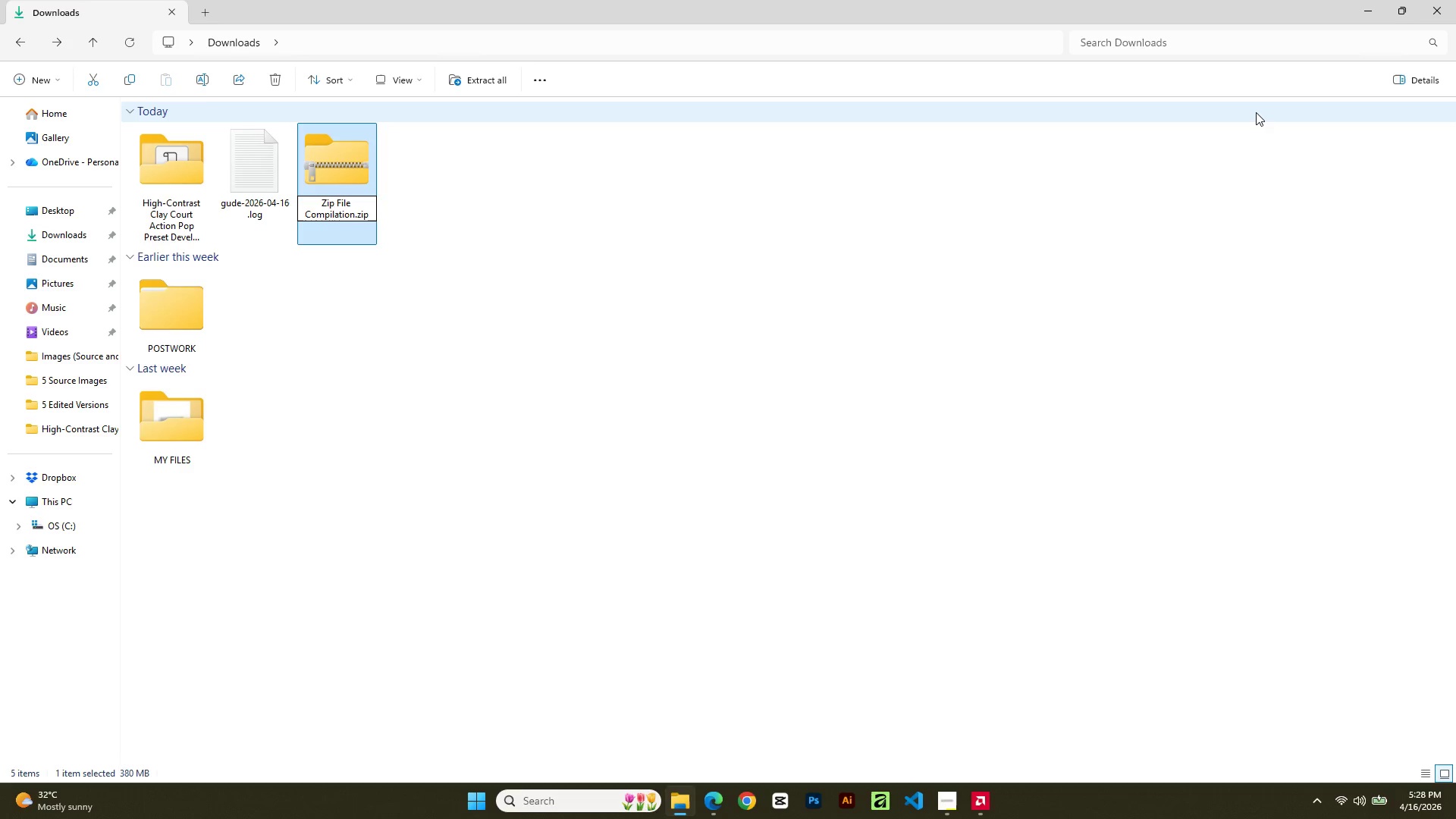 
key(Enter)
 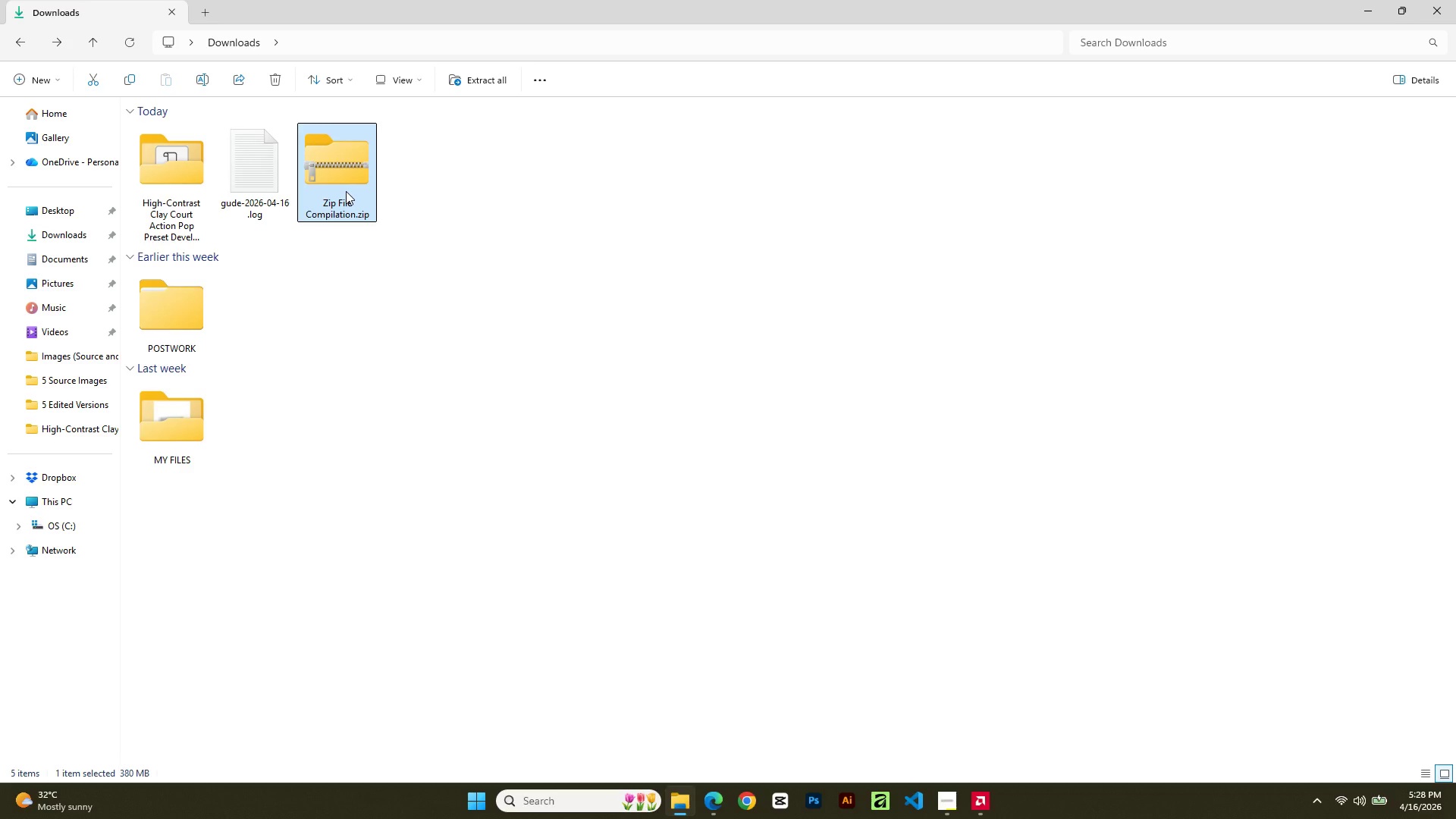 
key(F2)
 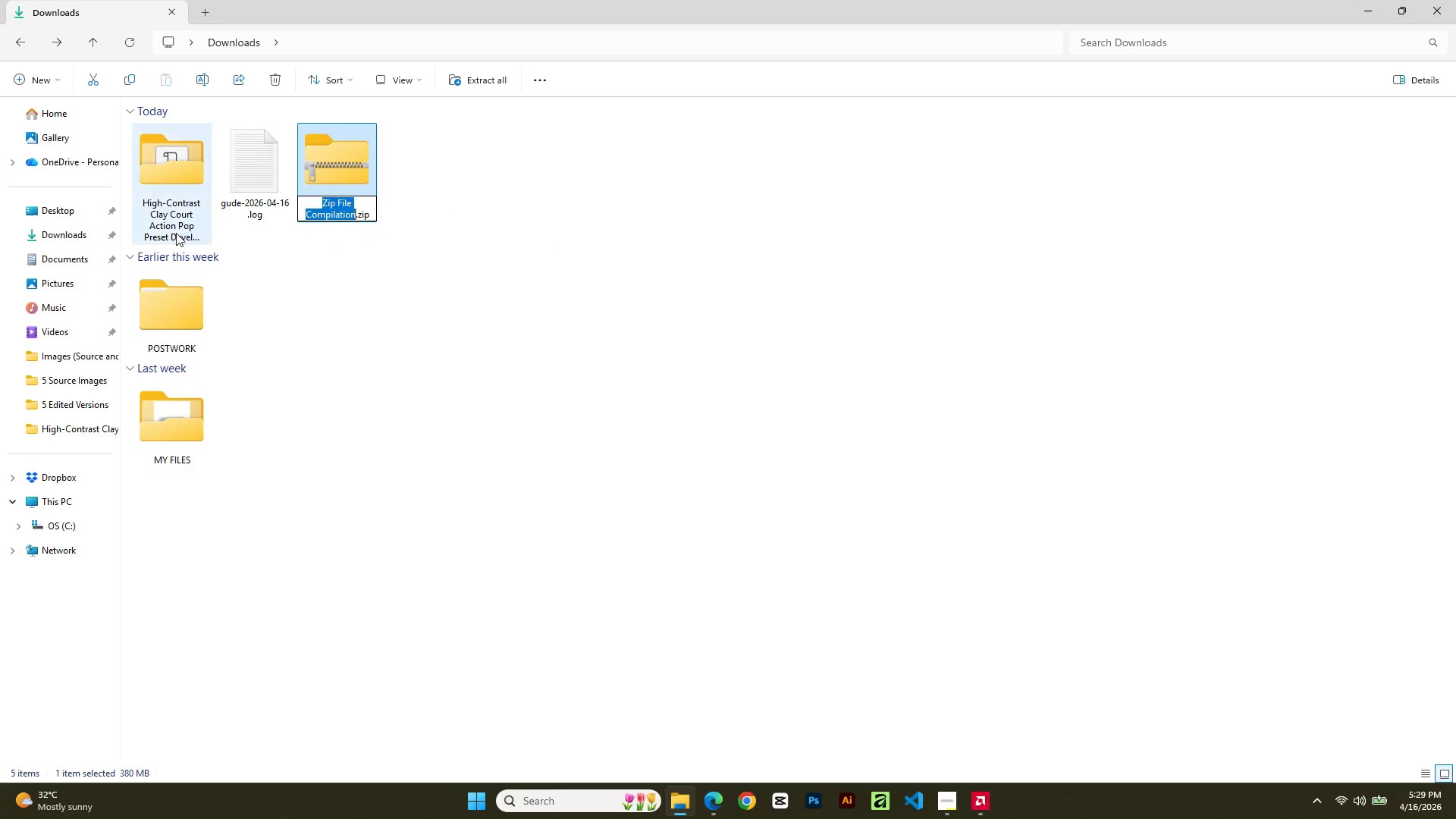 
wait(7.8)
 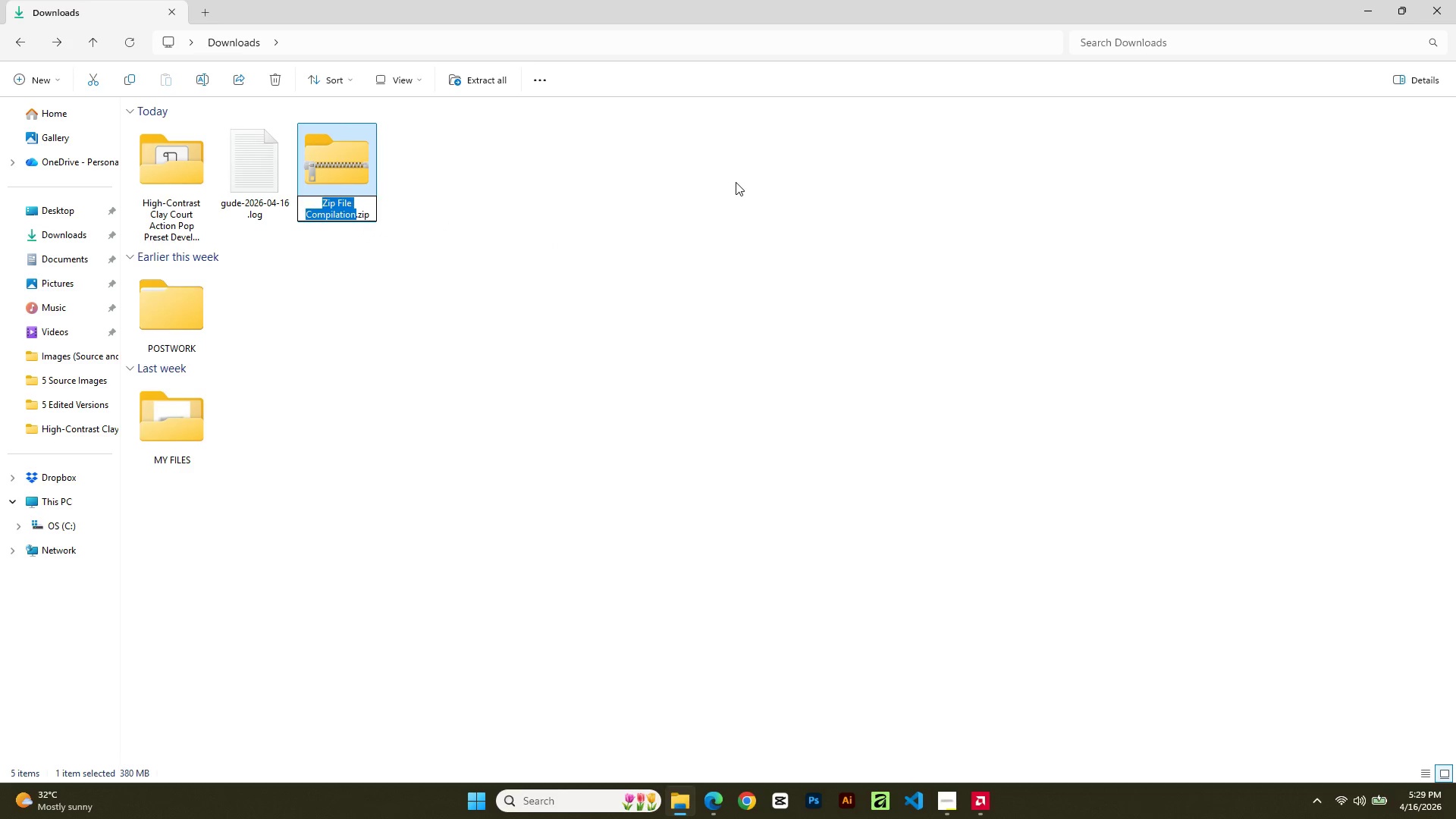 
left_click([171, 226])
 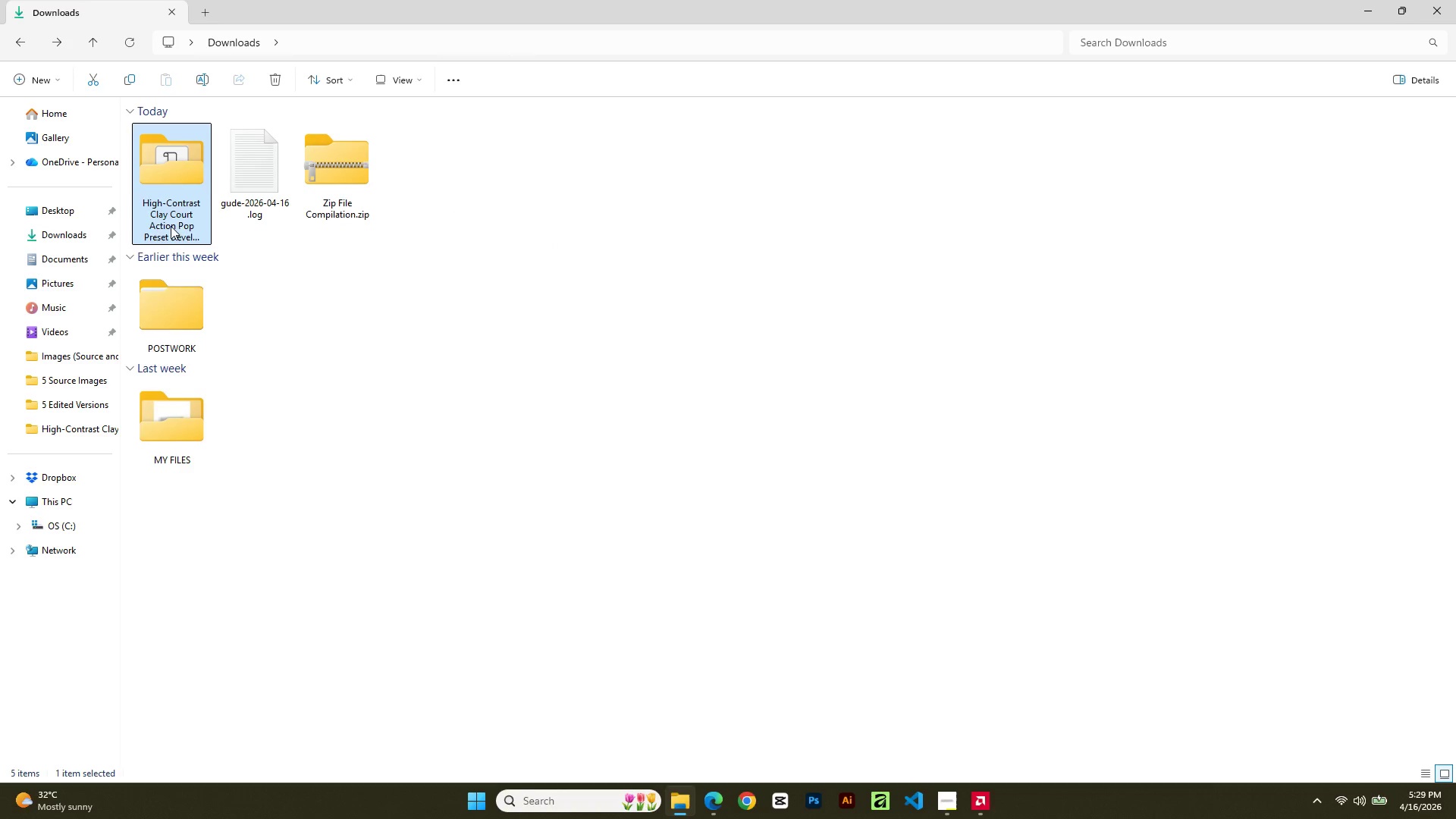 
key(F2)
 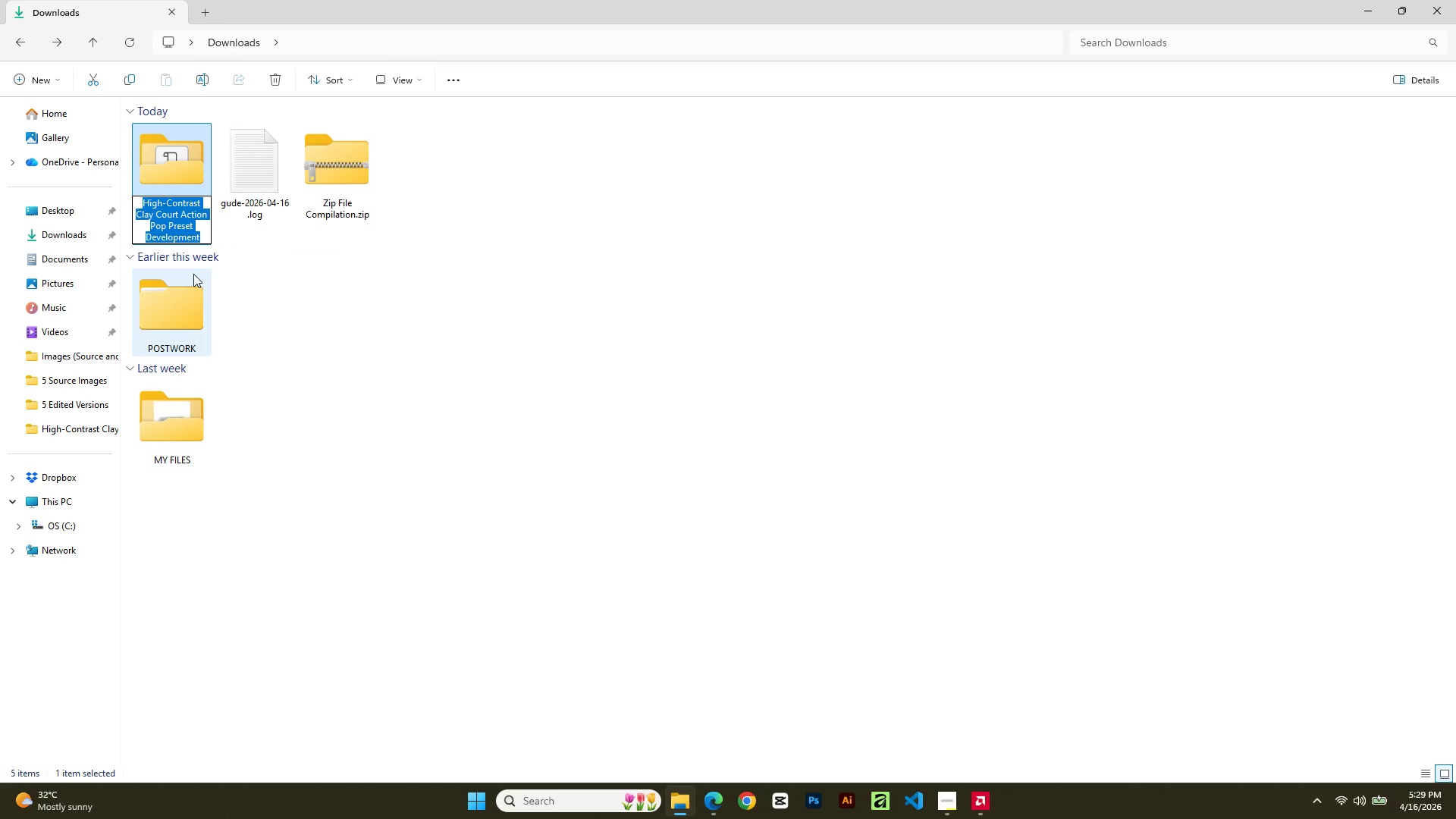 
key(Control+C)
 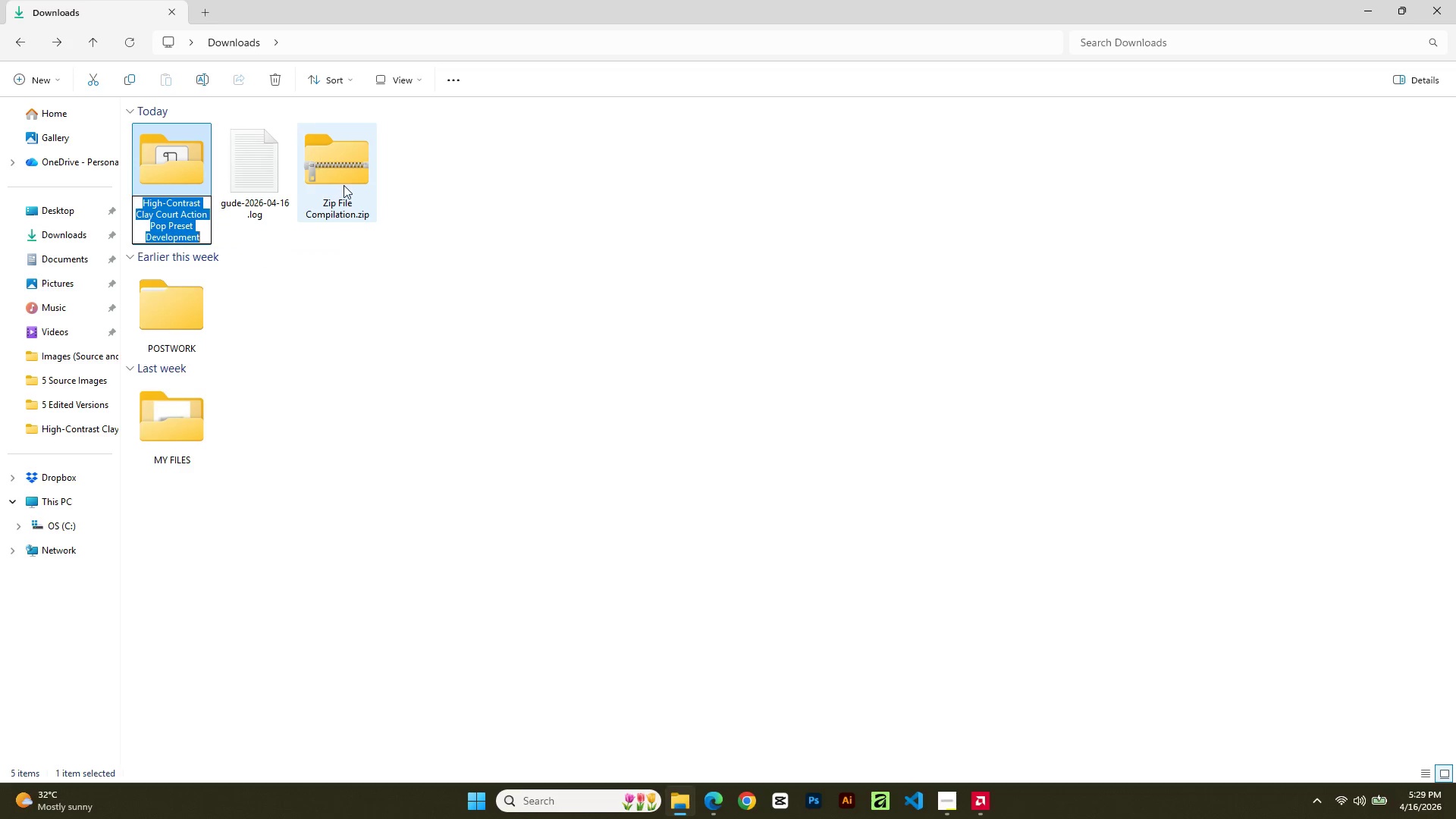 
left_click([344, 185])
 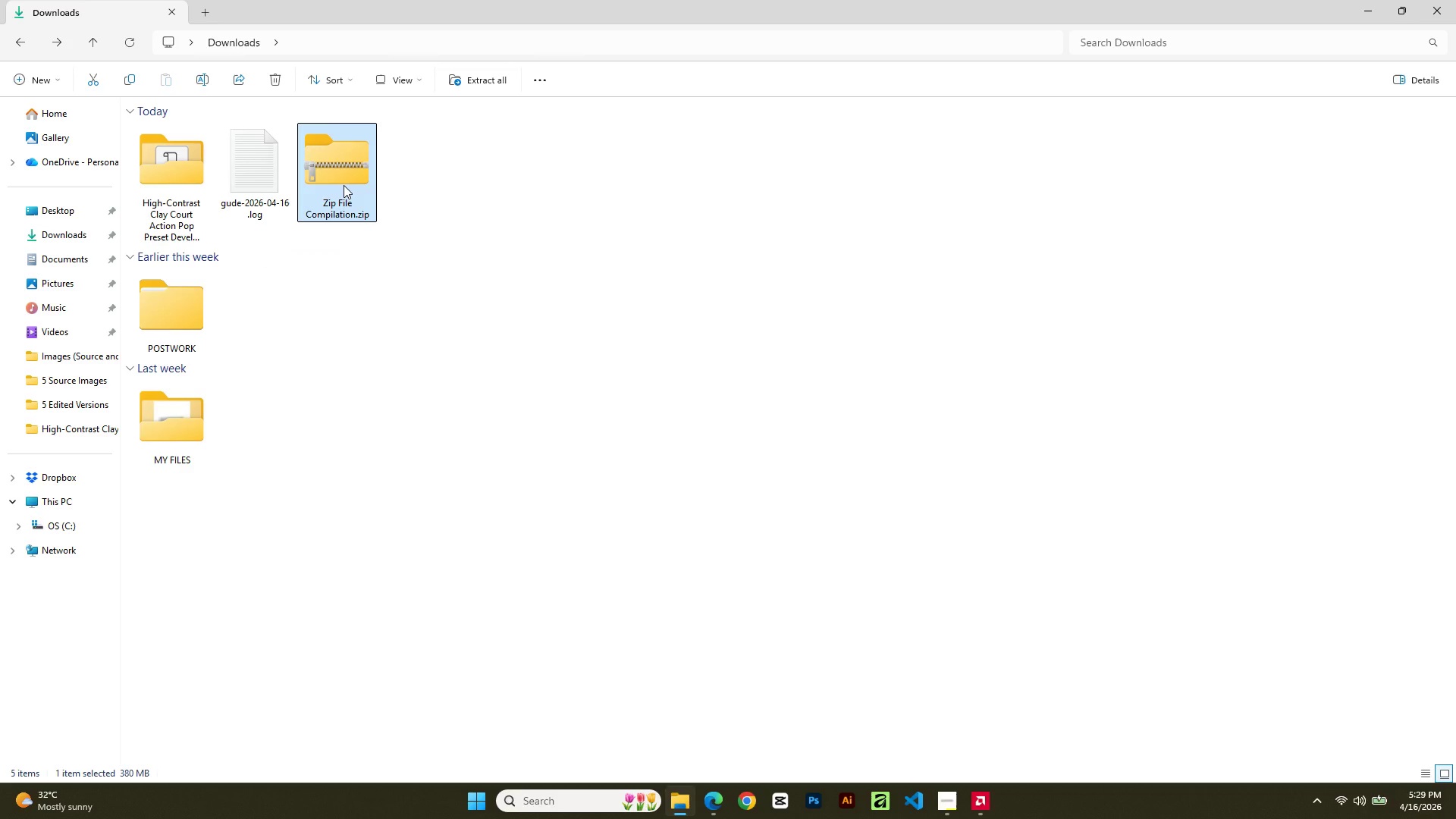 
key(F2)
 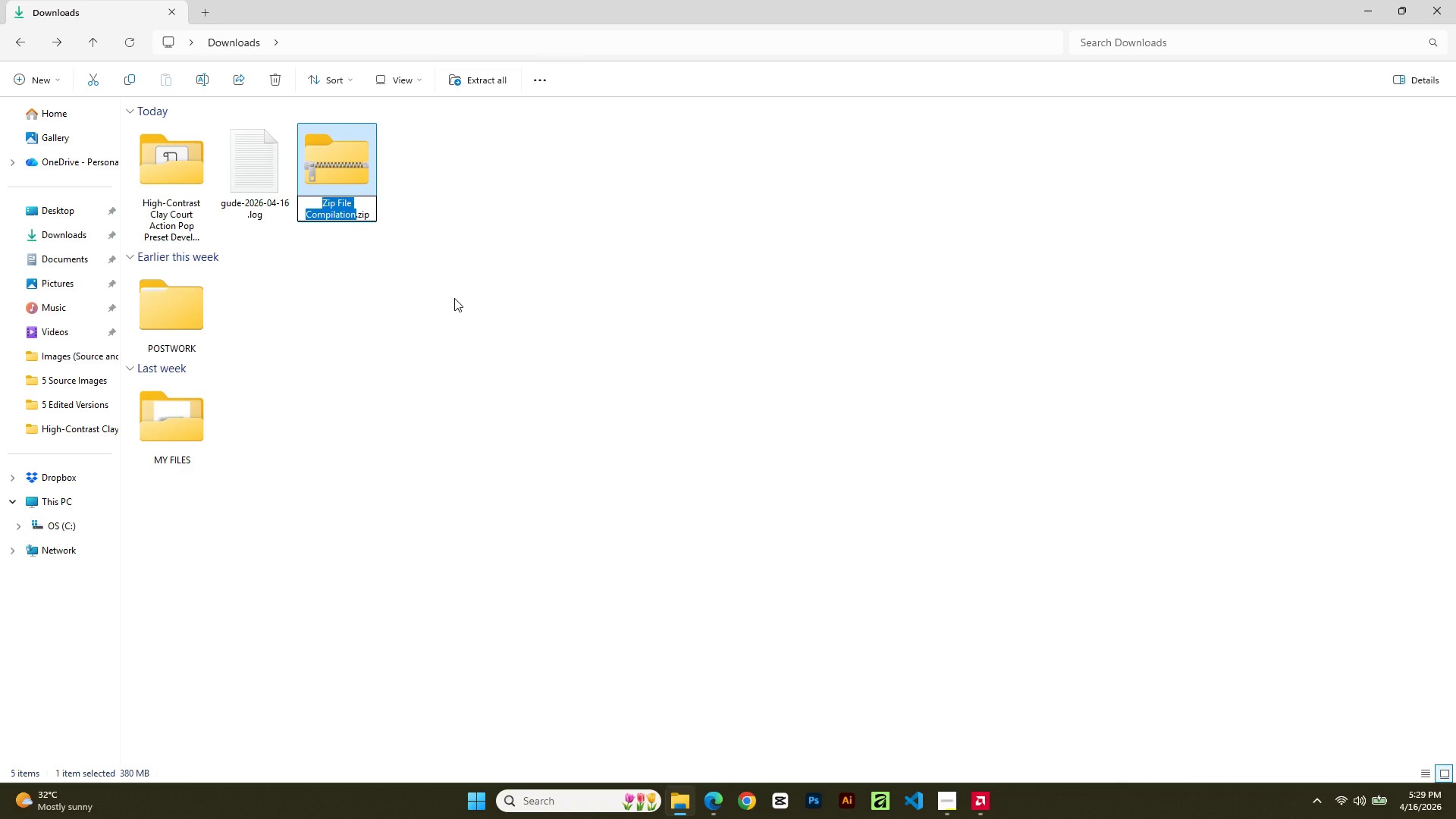 
key(Control+V)
 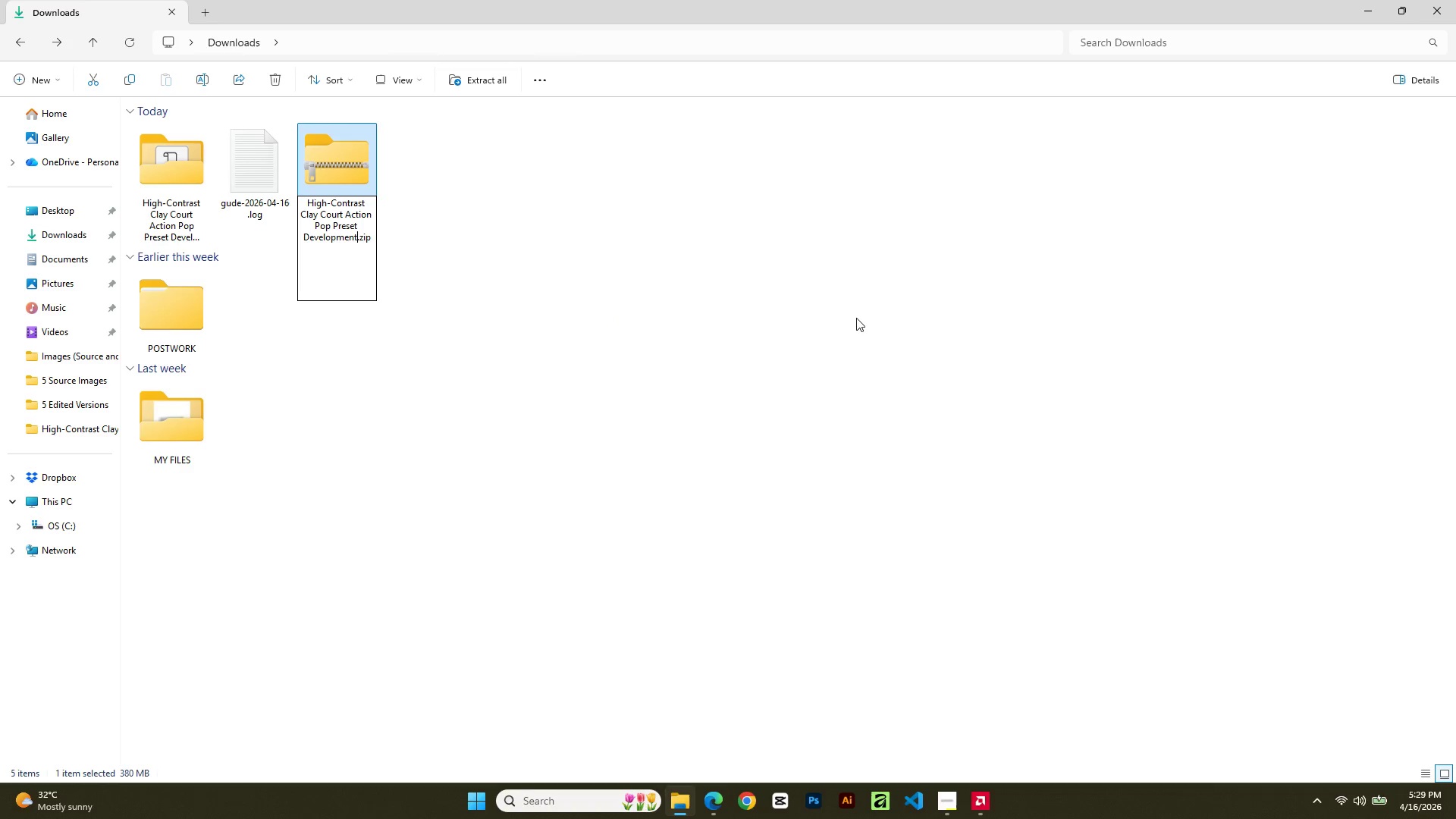 
wait(5.64)
 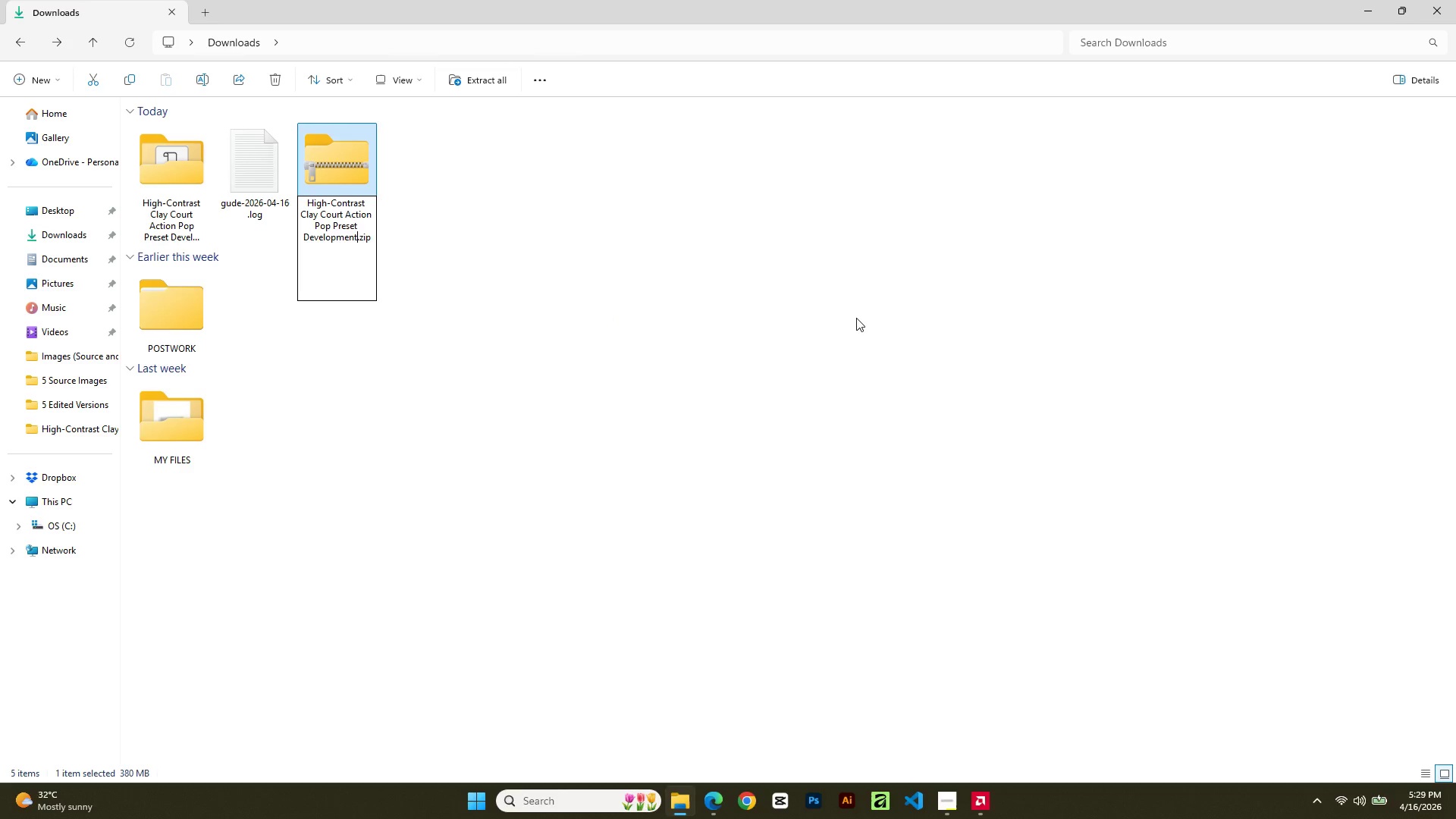 
key(ArrowUp)
 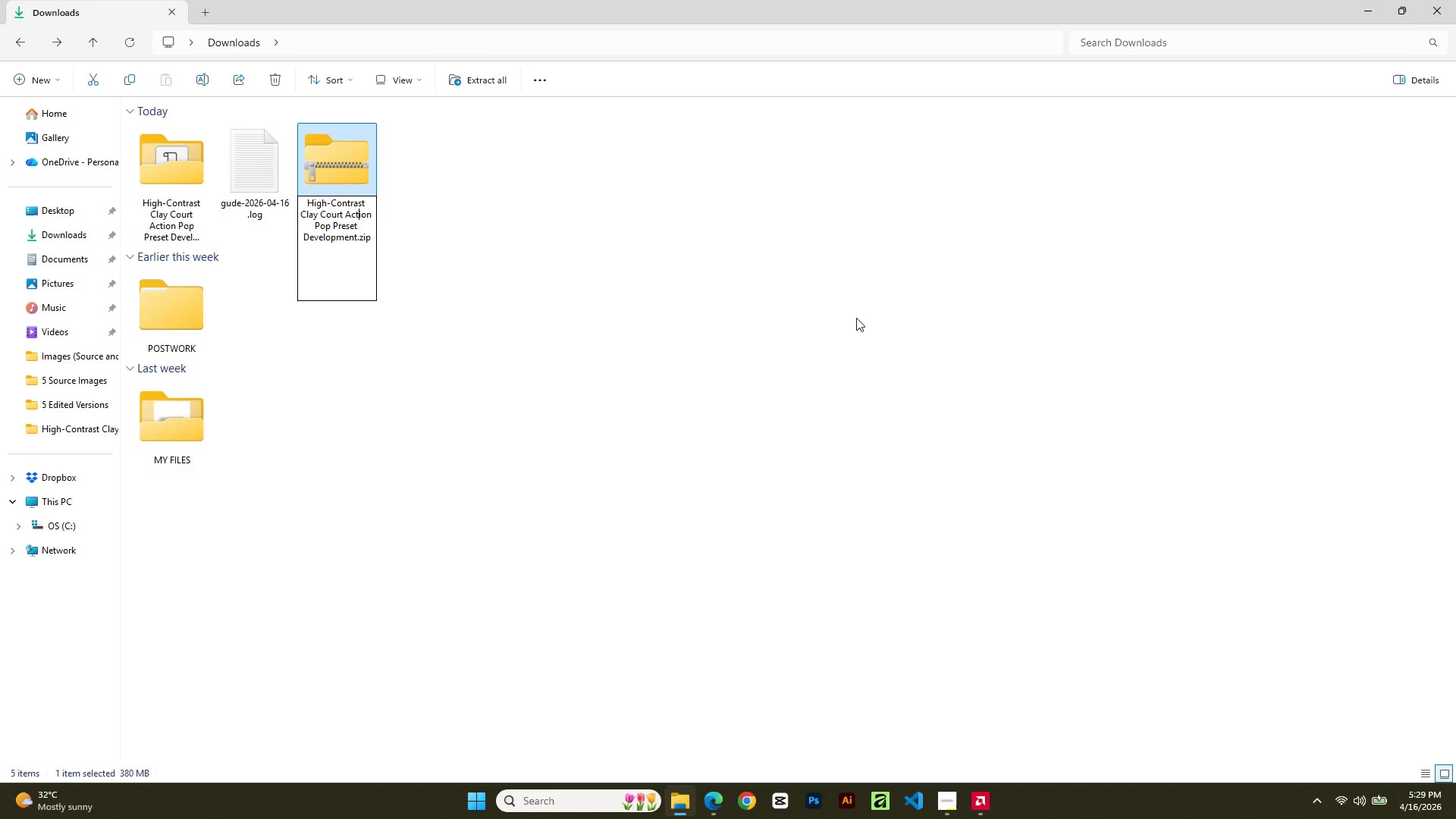 
key(ArrowUp)
 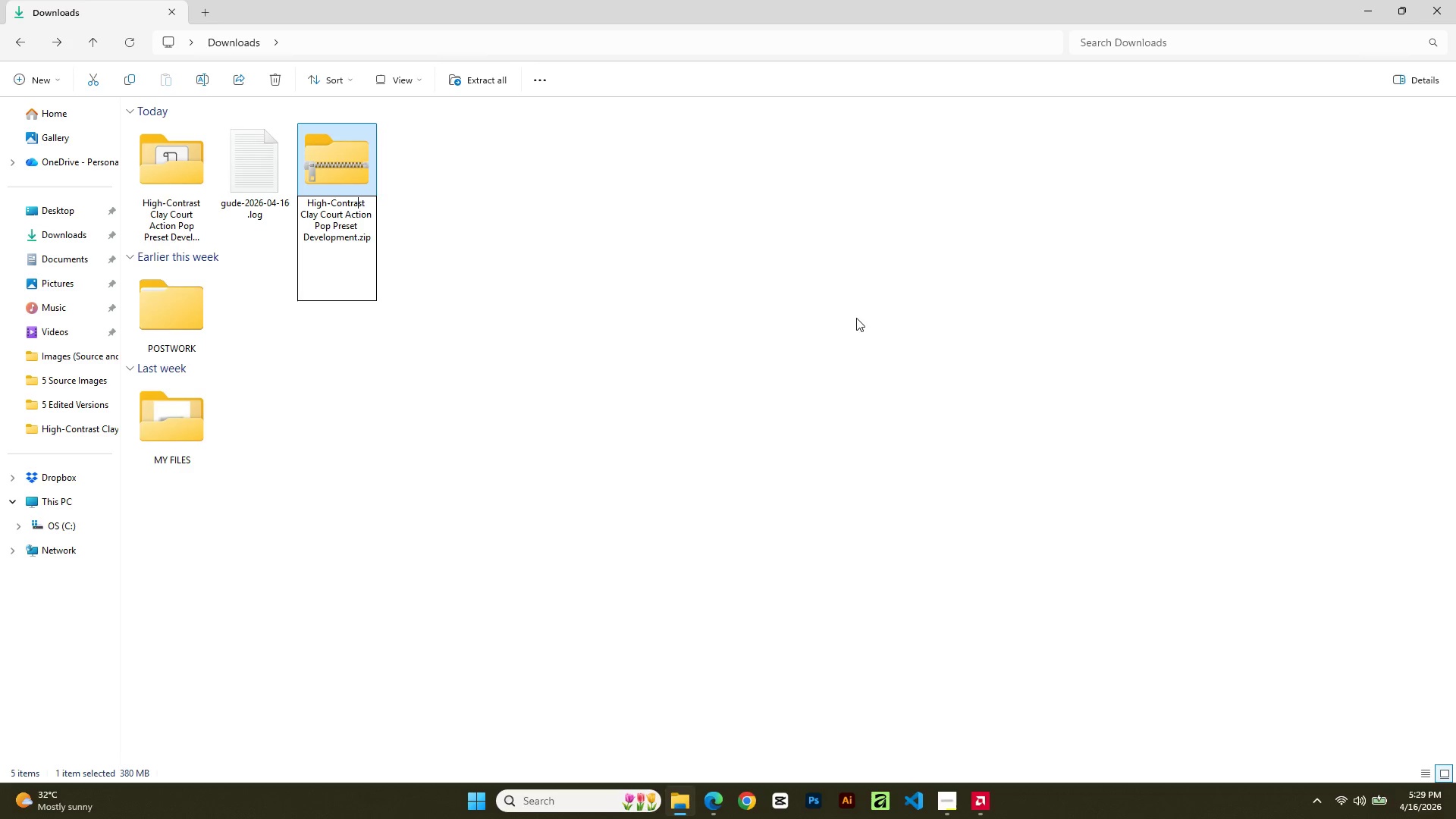 
key(ArrowUp)
 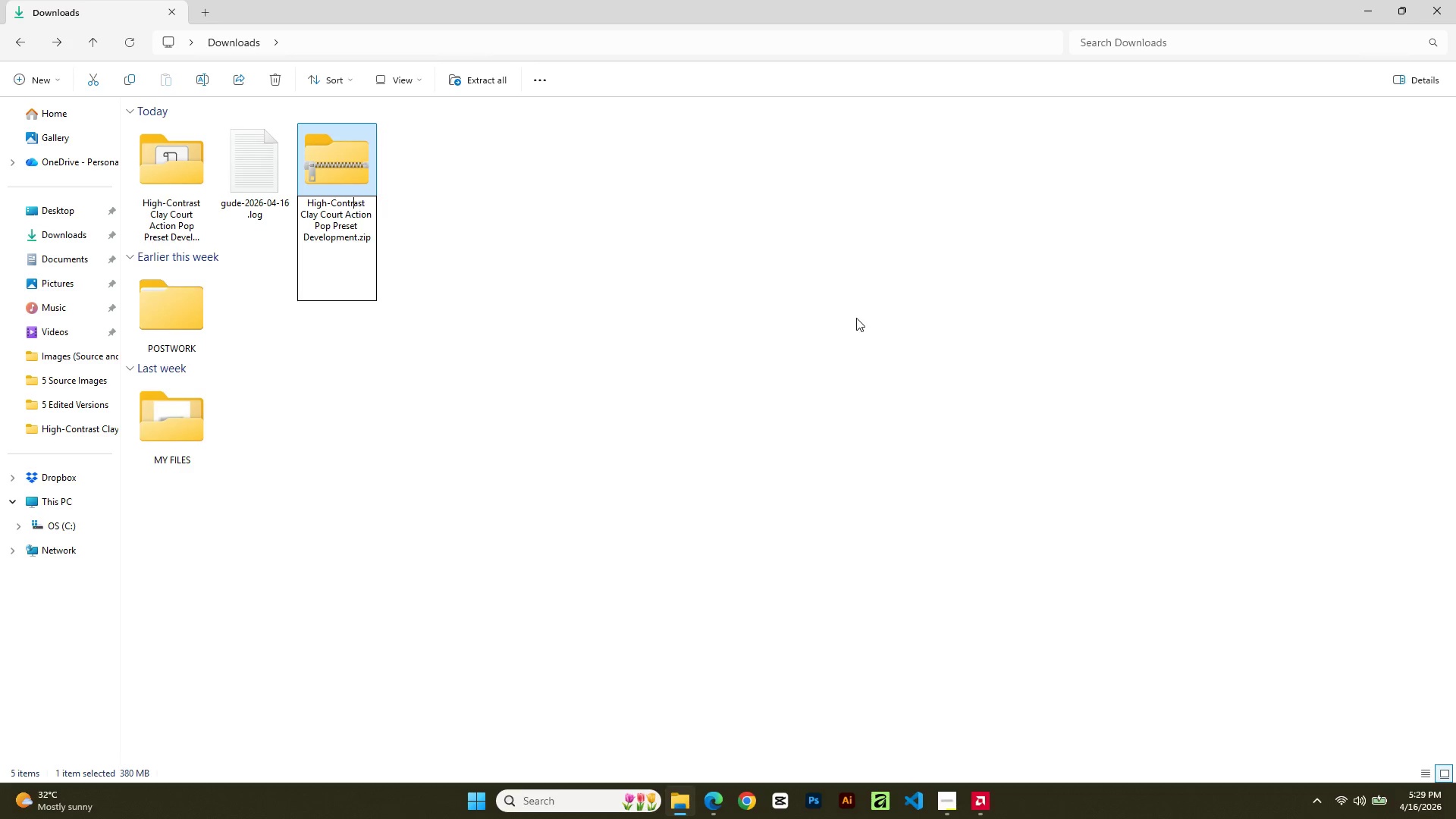 
key(ArrowLeft)
 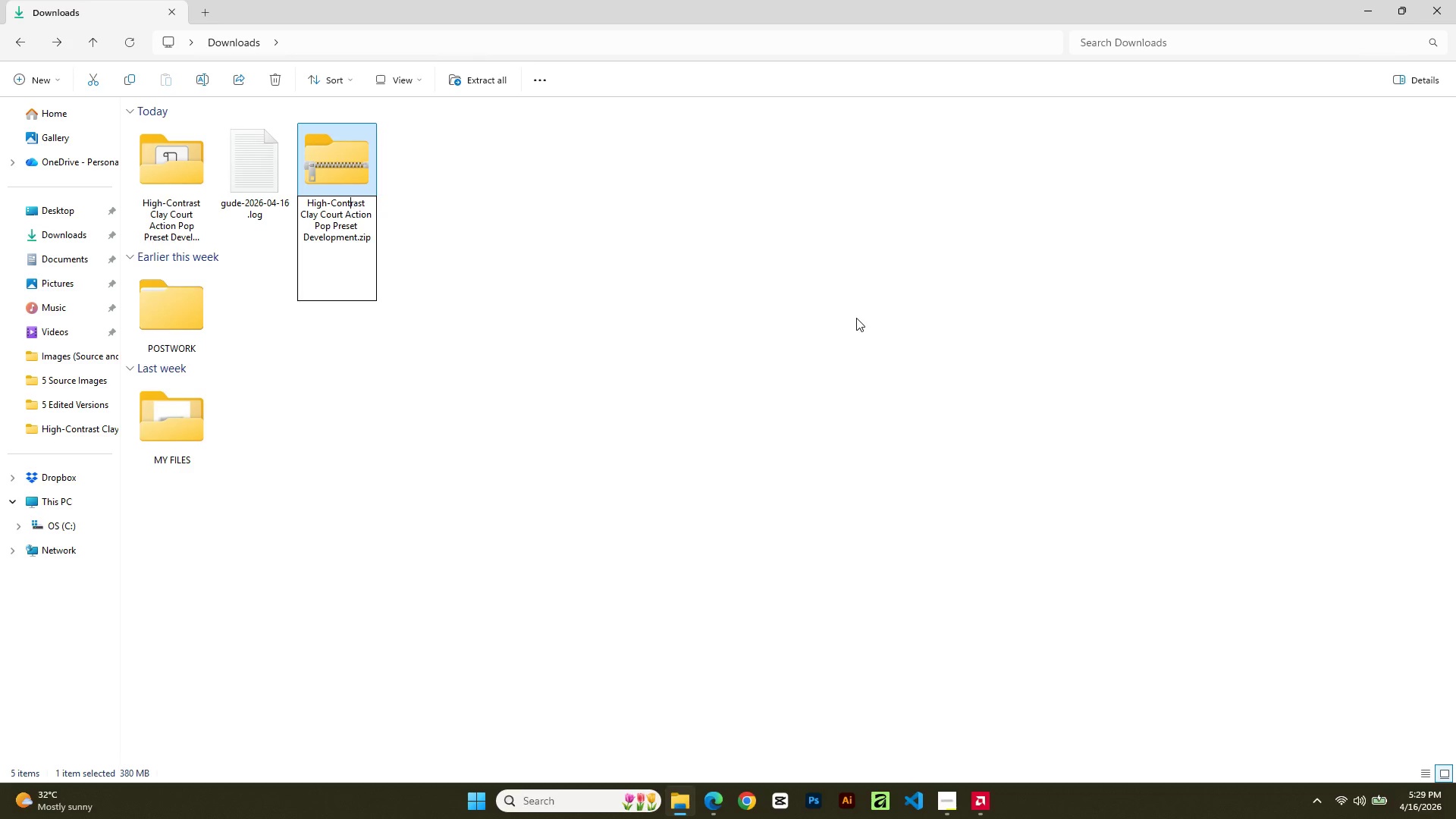 
key(ArrowLeft)
 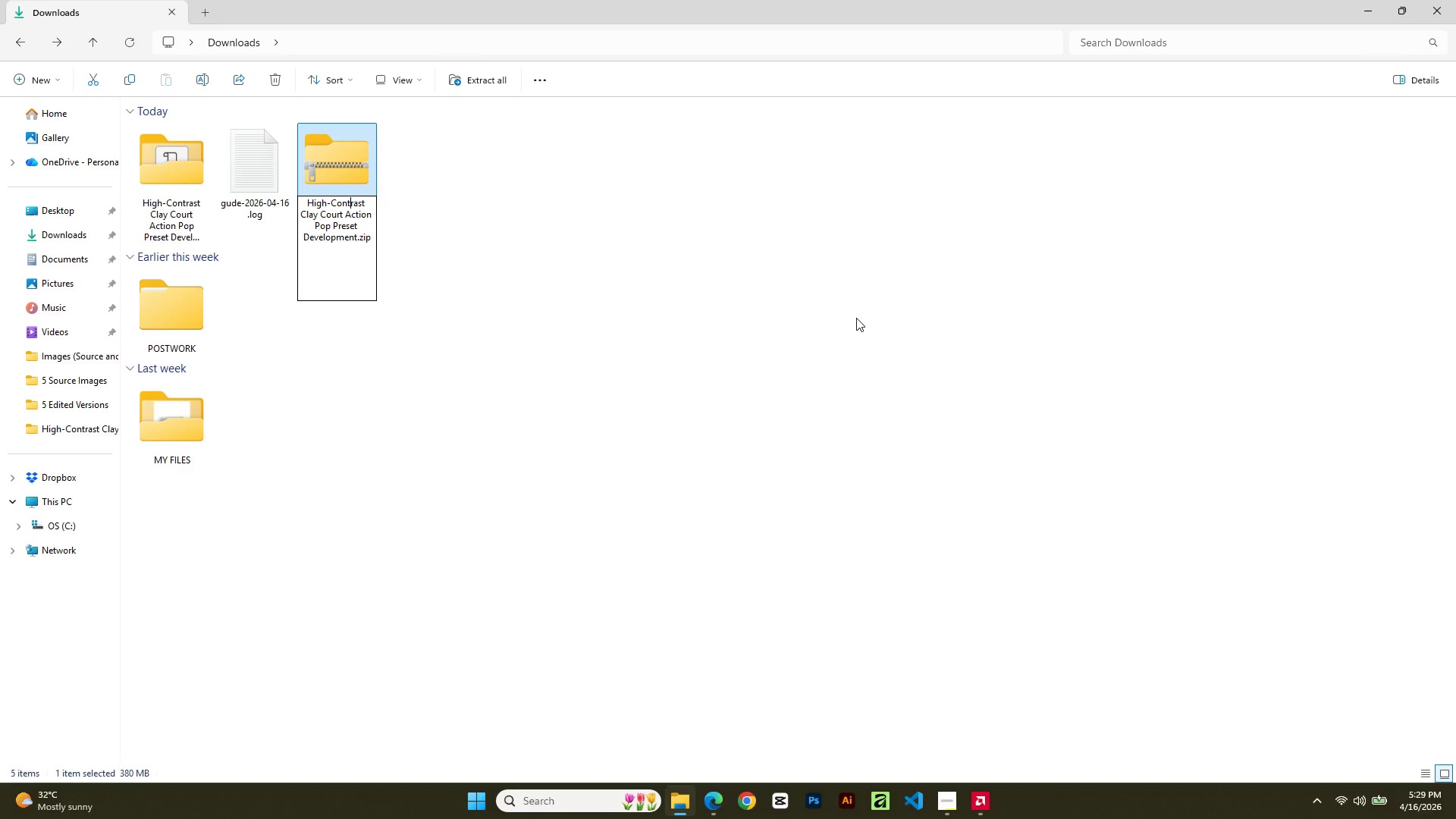 
key(ArrowLeft)
 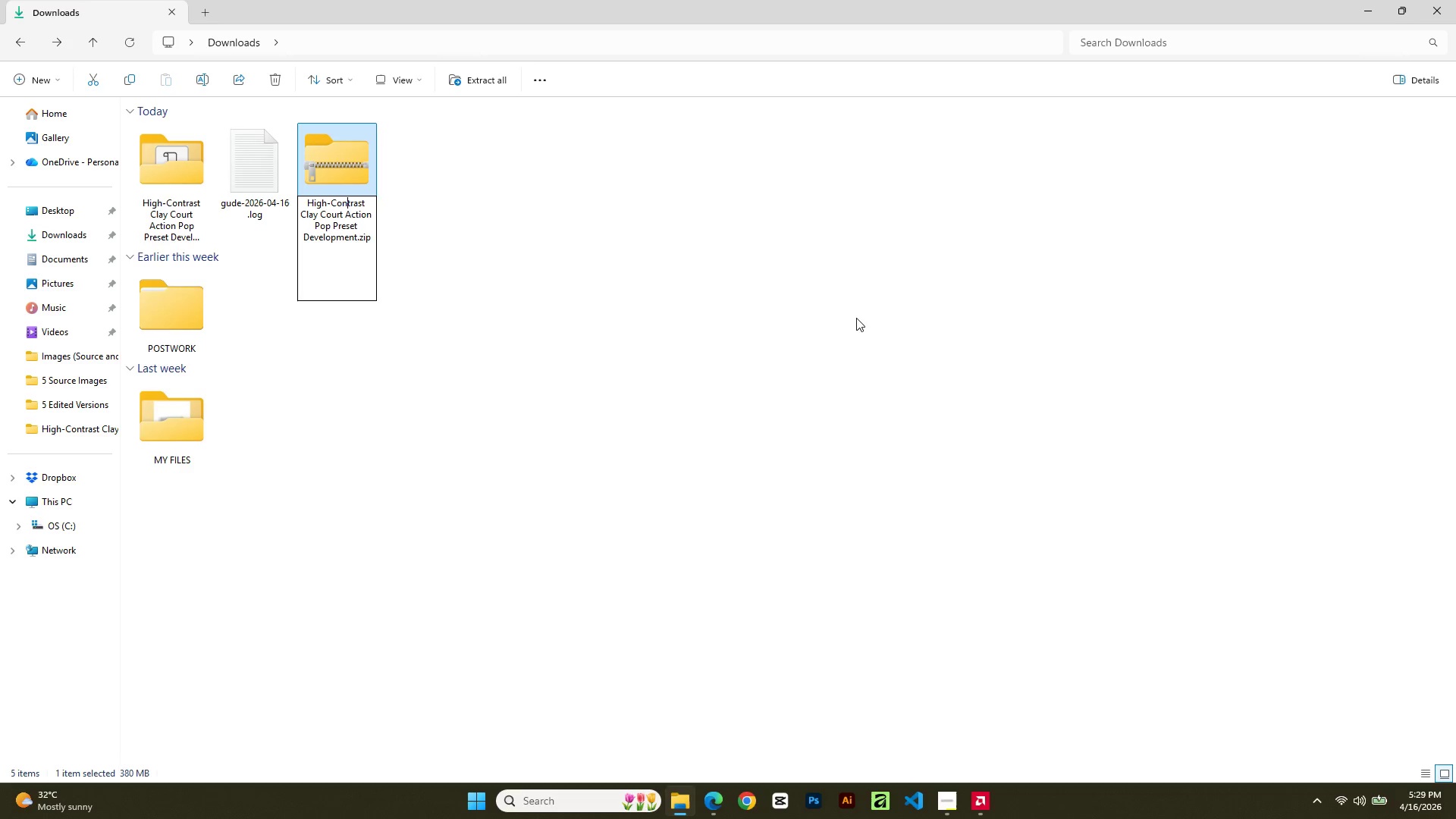 
key(ArrowLeft)
 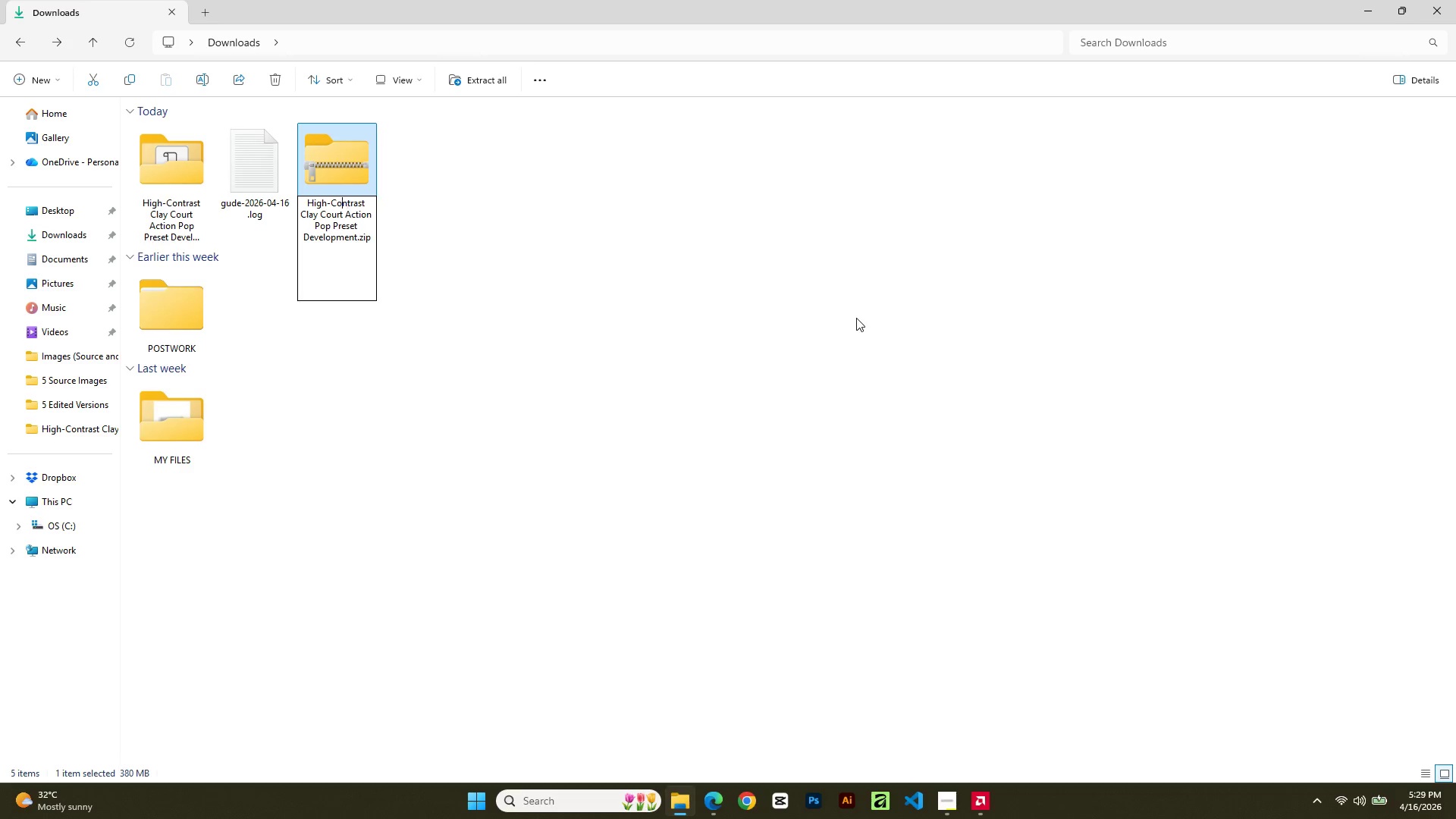 
key(ArrowLeft)
 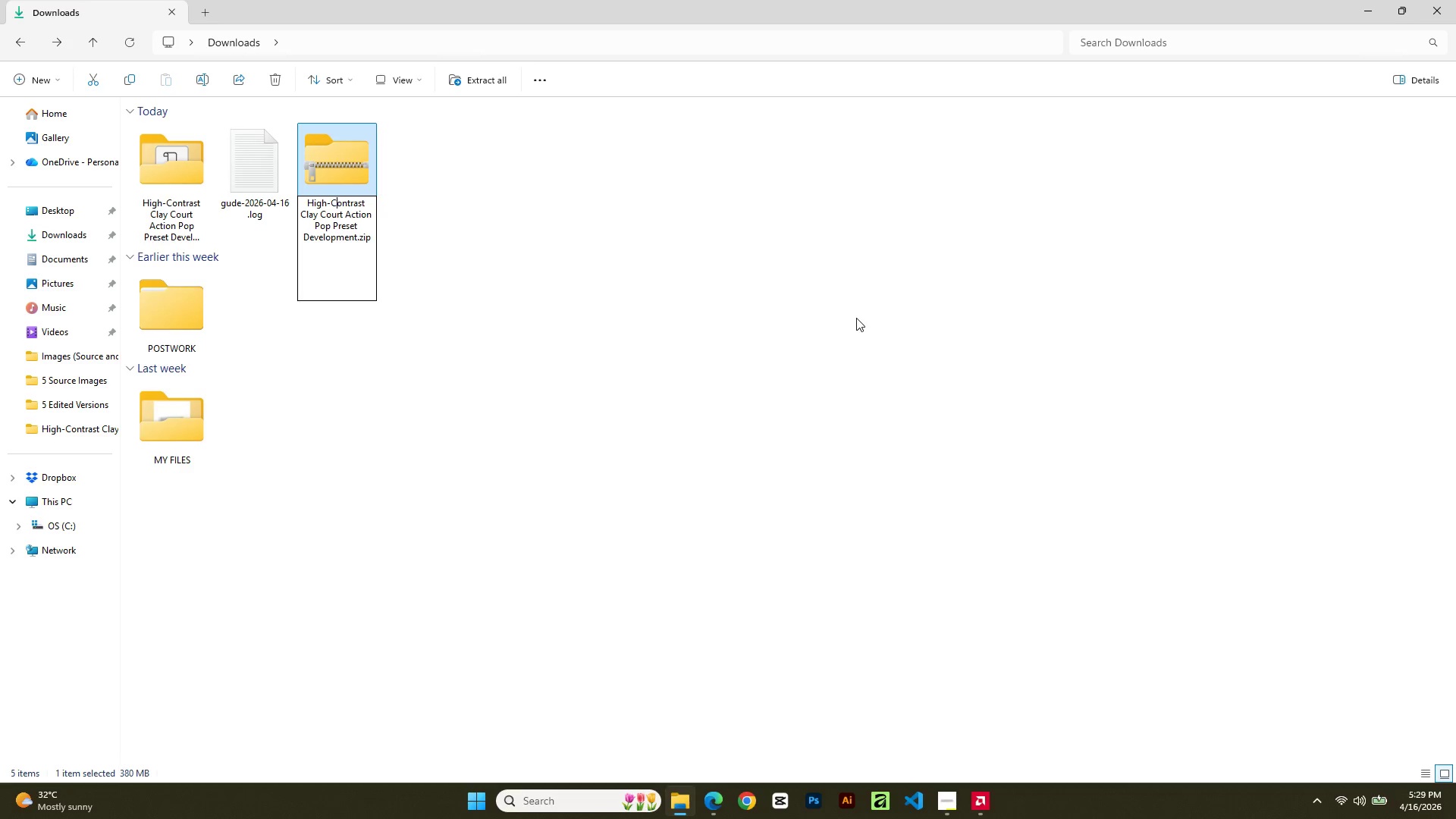 
key(ArrowLeft)
 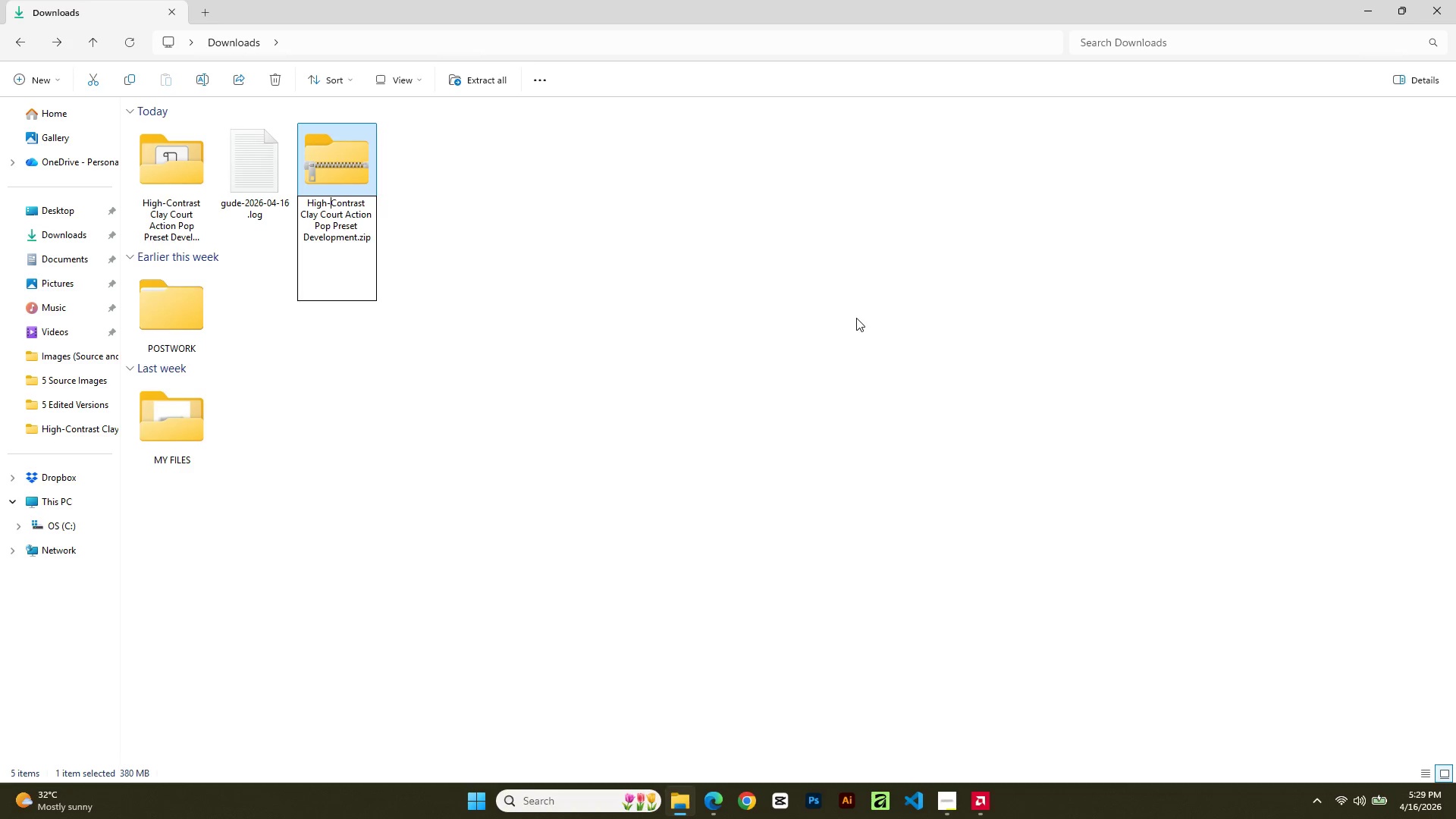 
key(ArrowLeft)
 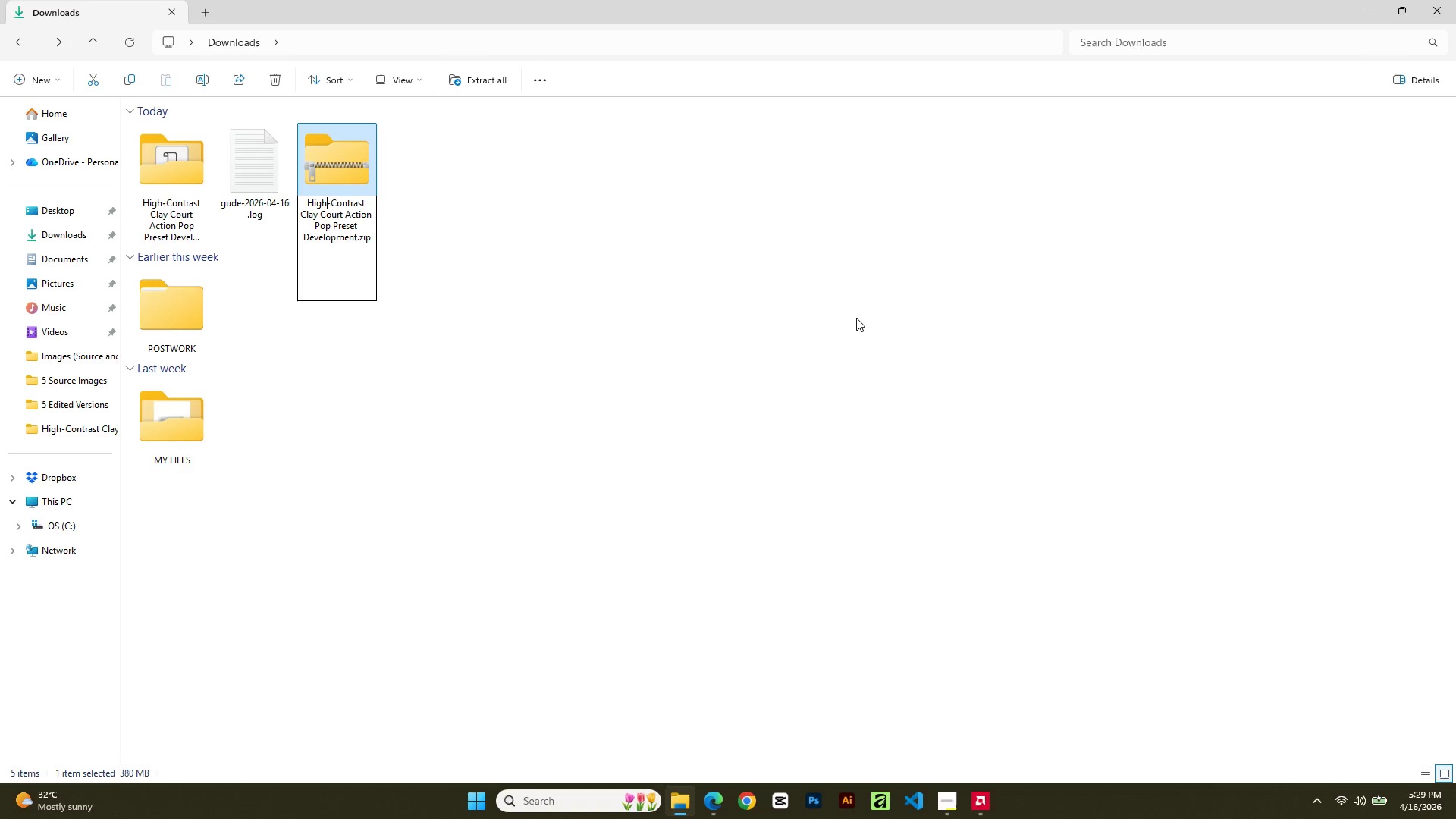 
key(ArrowLeft)
 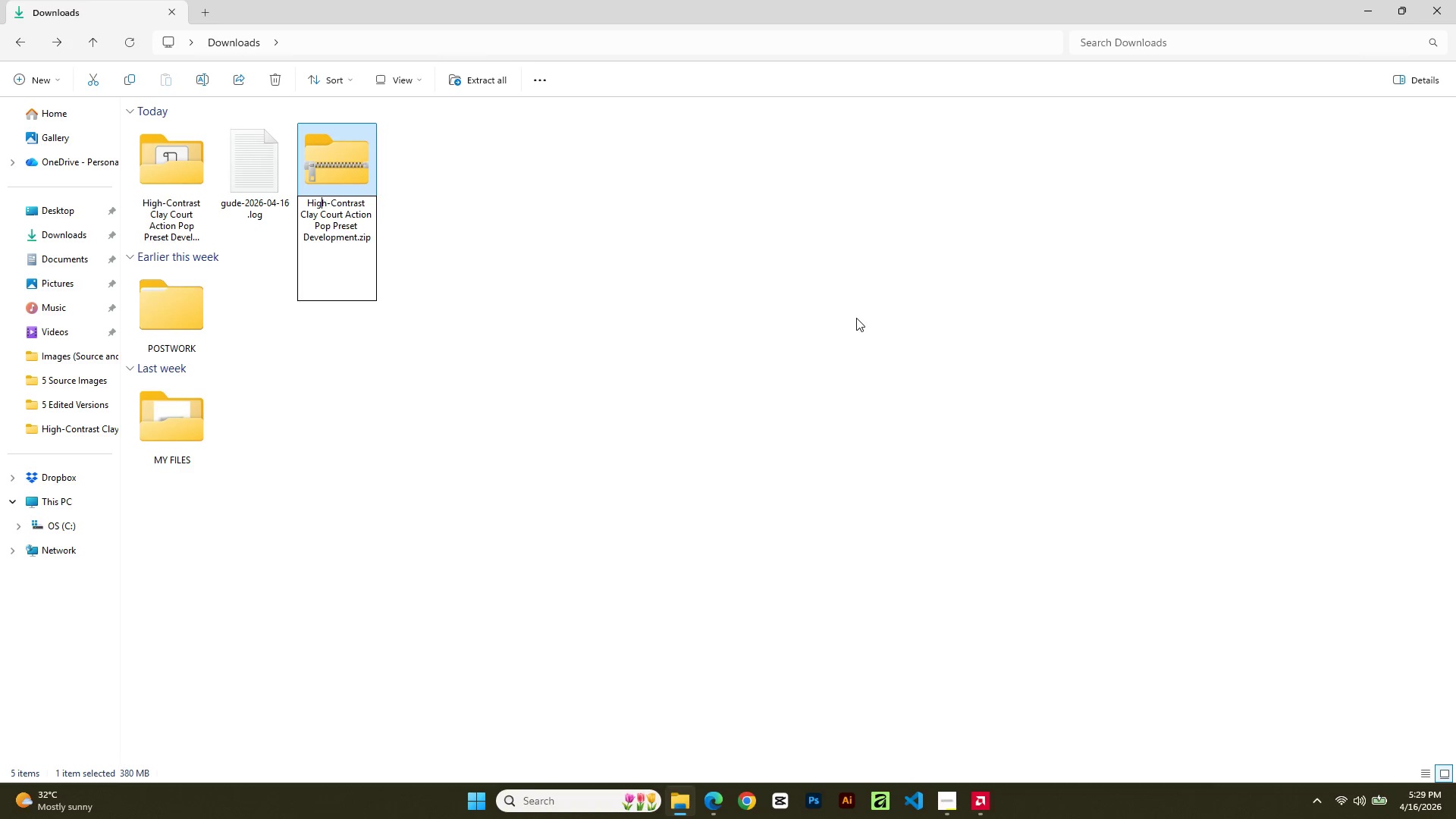 
key(ArrowLeft)
 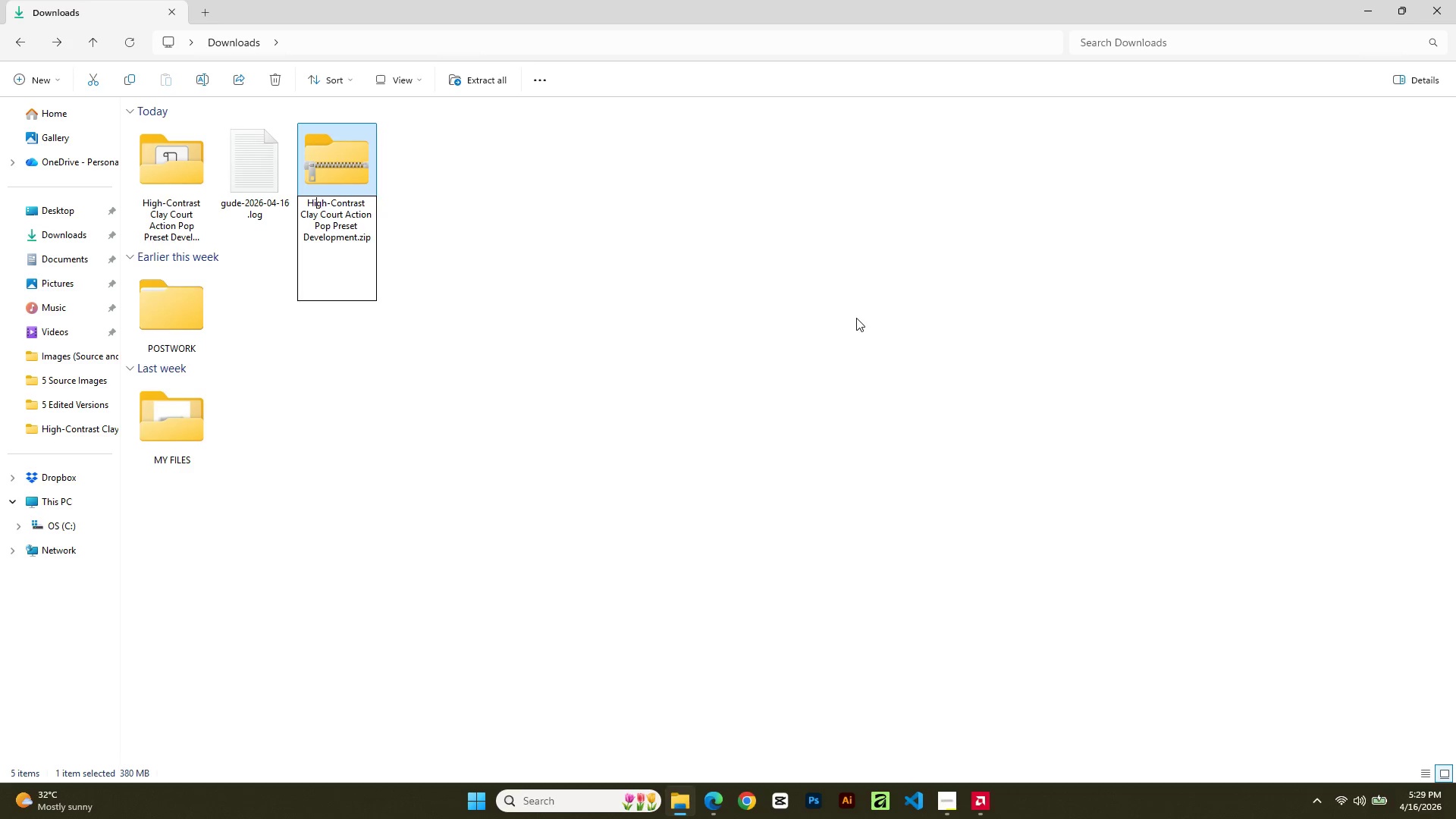 
key(ArrowLeft)
 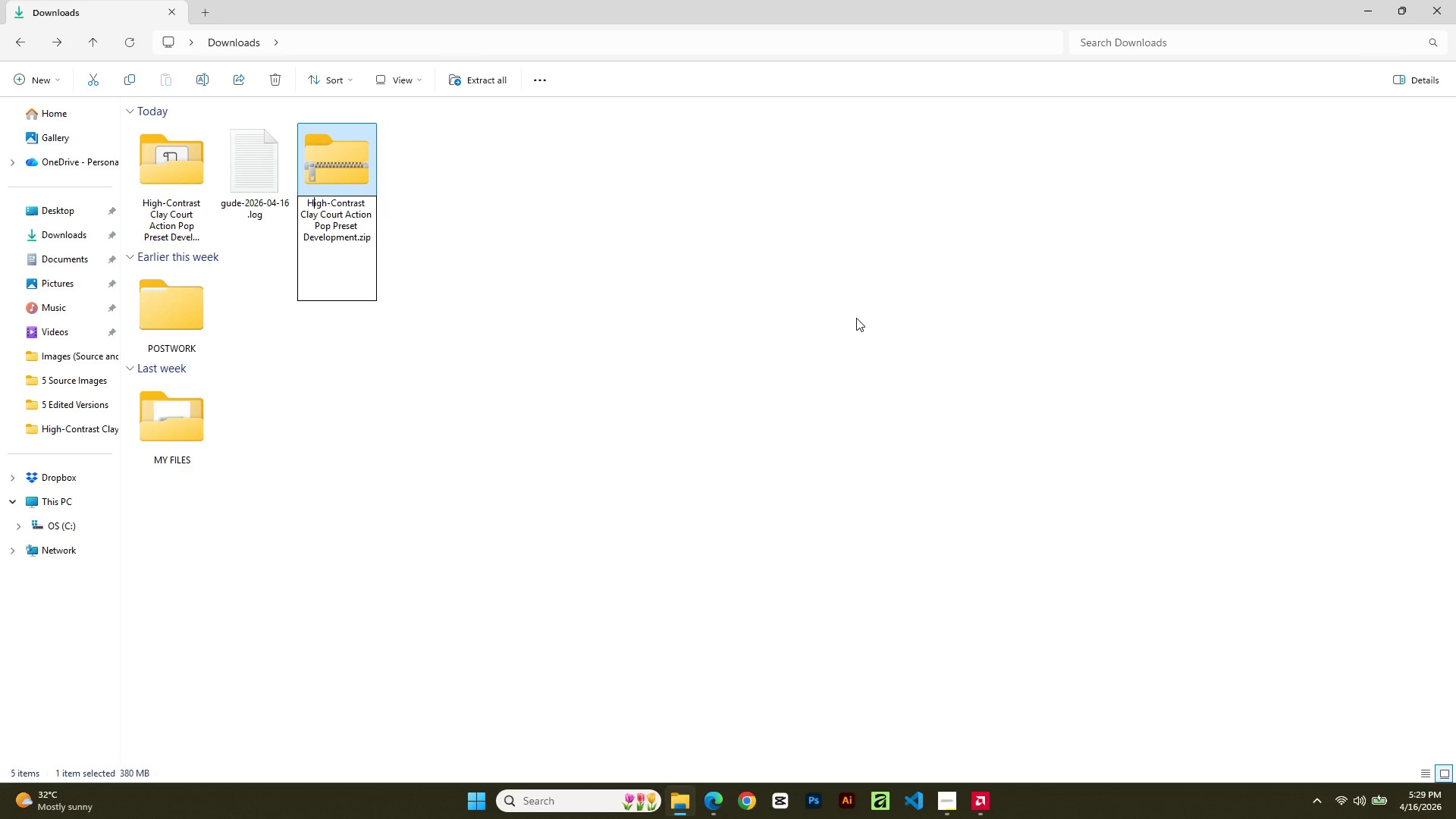 
key(ArrowLeft)
 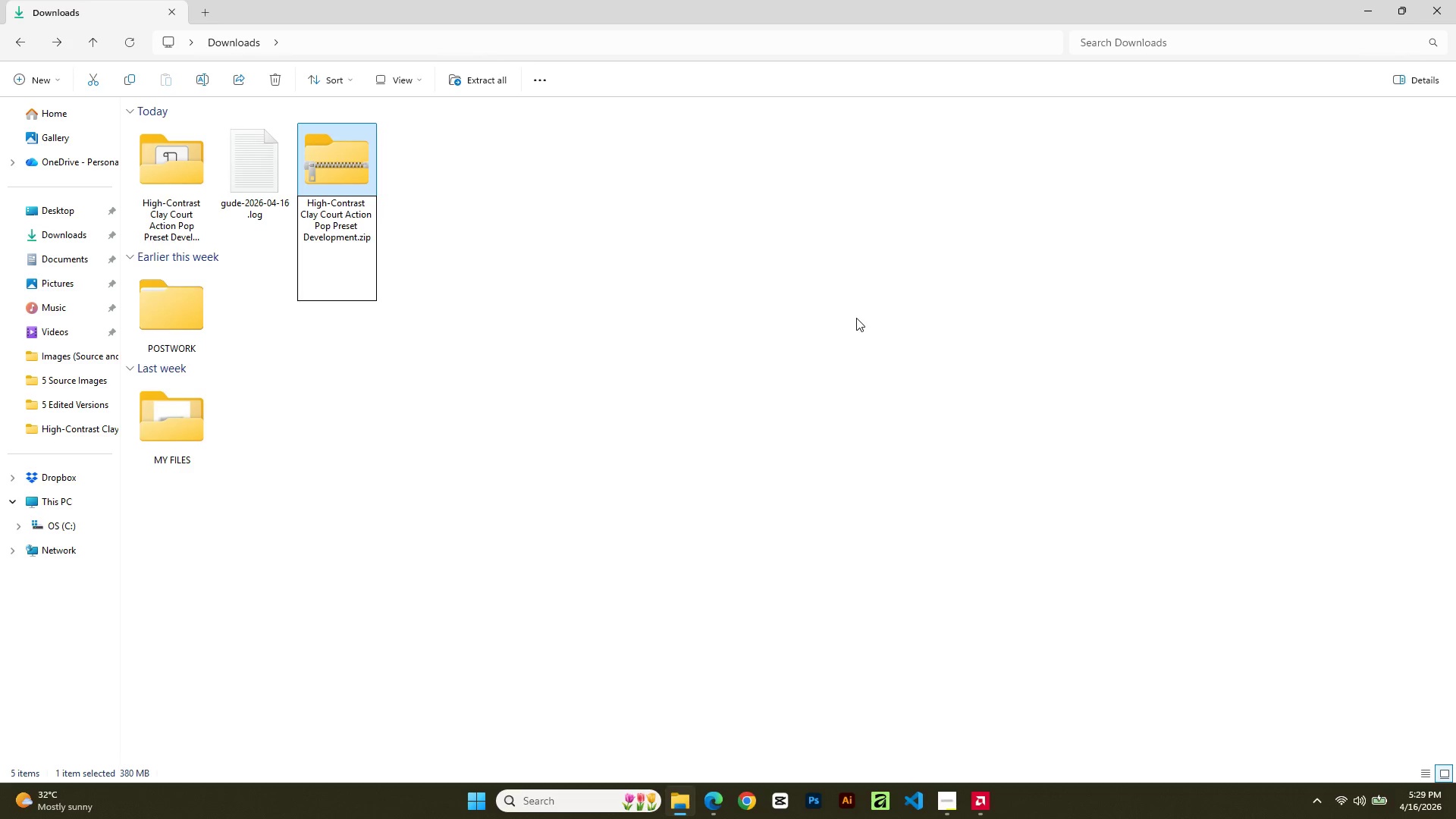 
type(ZIP FILES)
key(Backspace)
type( )
 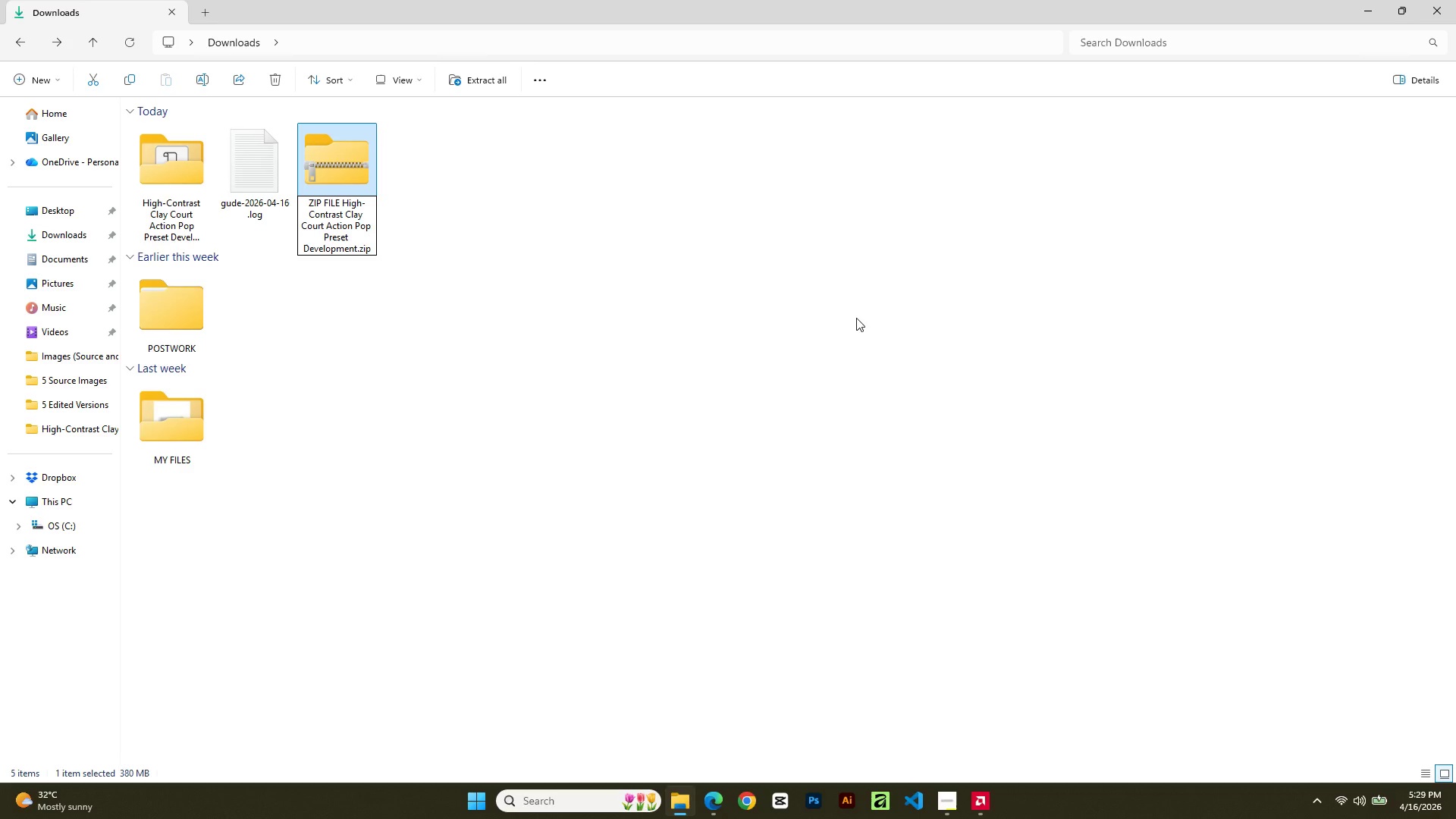 
key(Enter)
 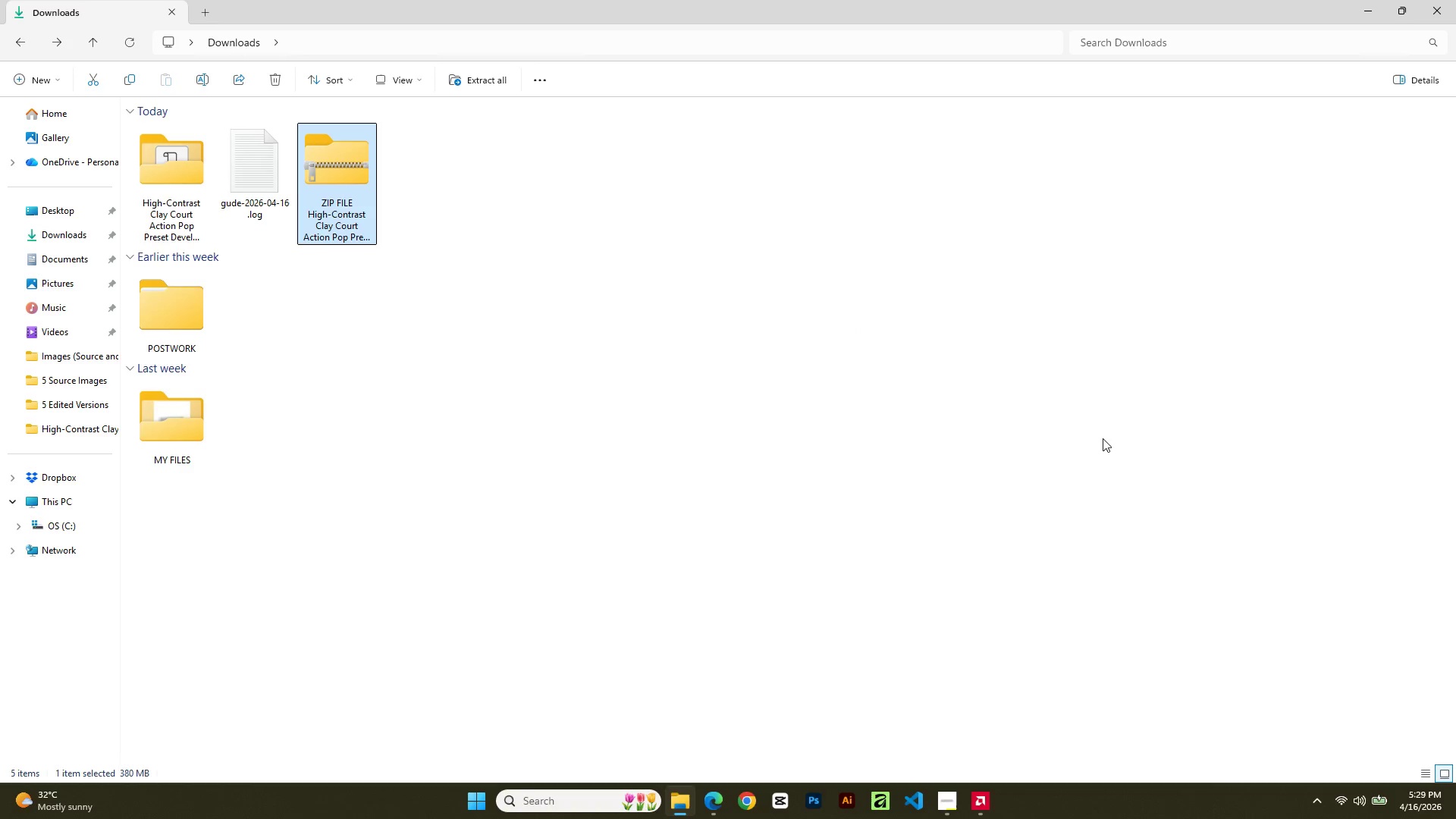 